 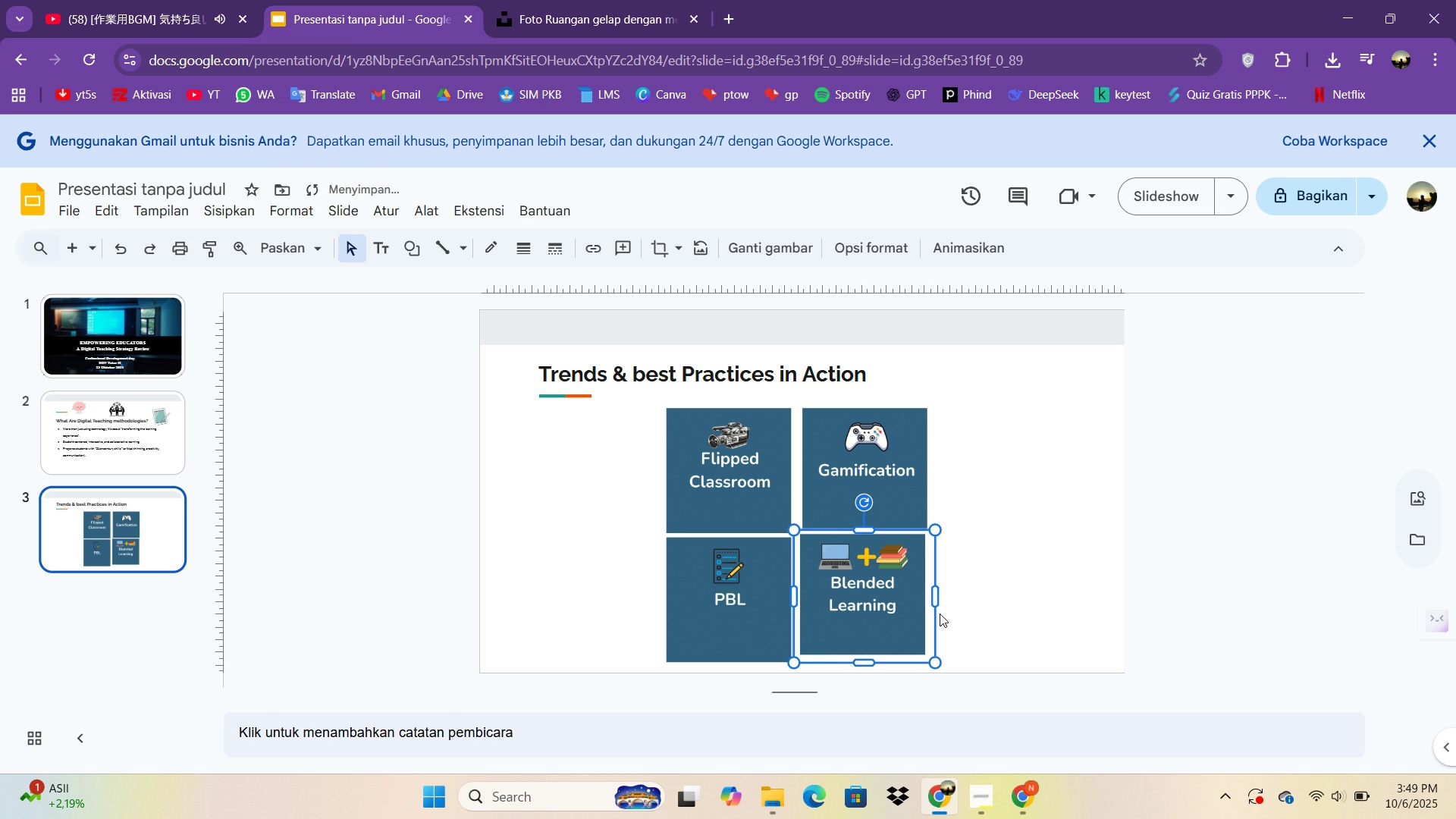 
key(ArrowRight)
 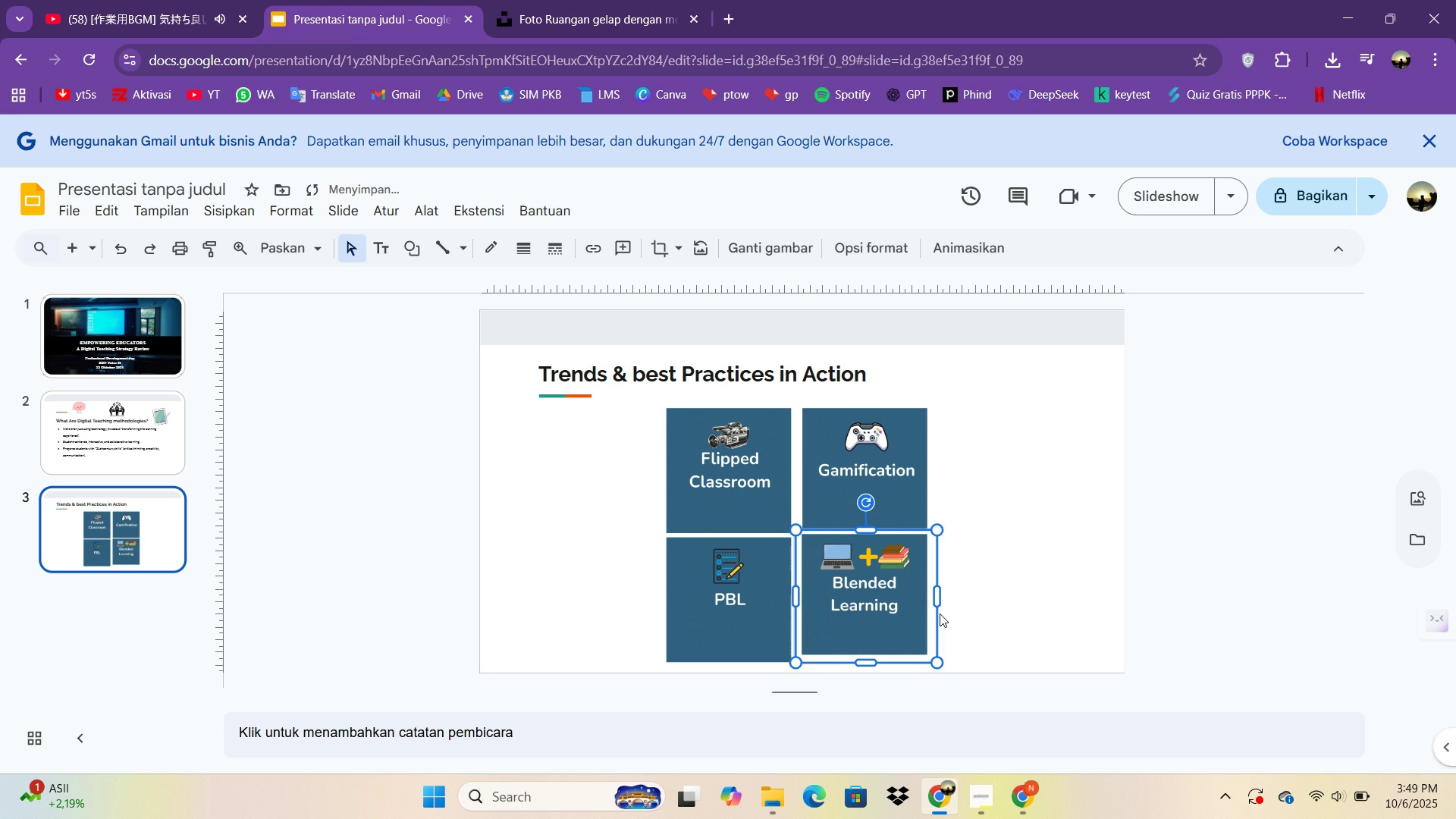 
key(ArrowRight)
 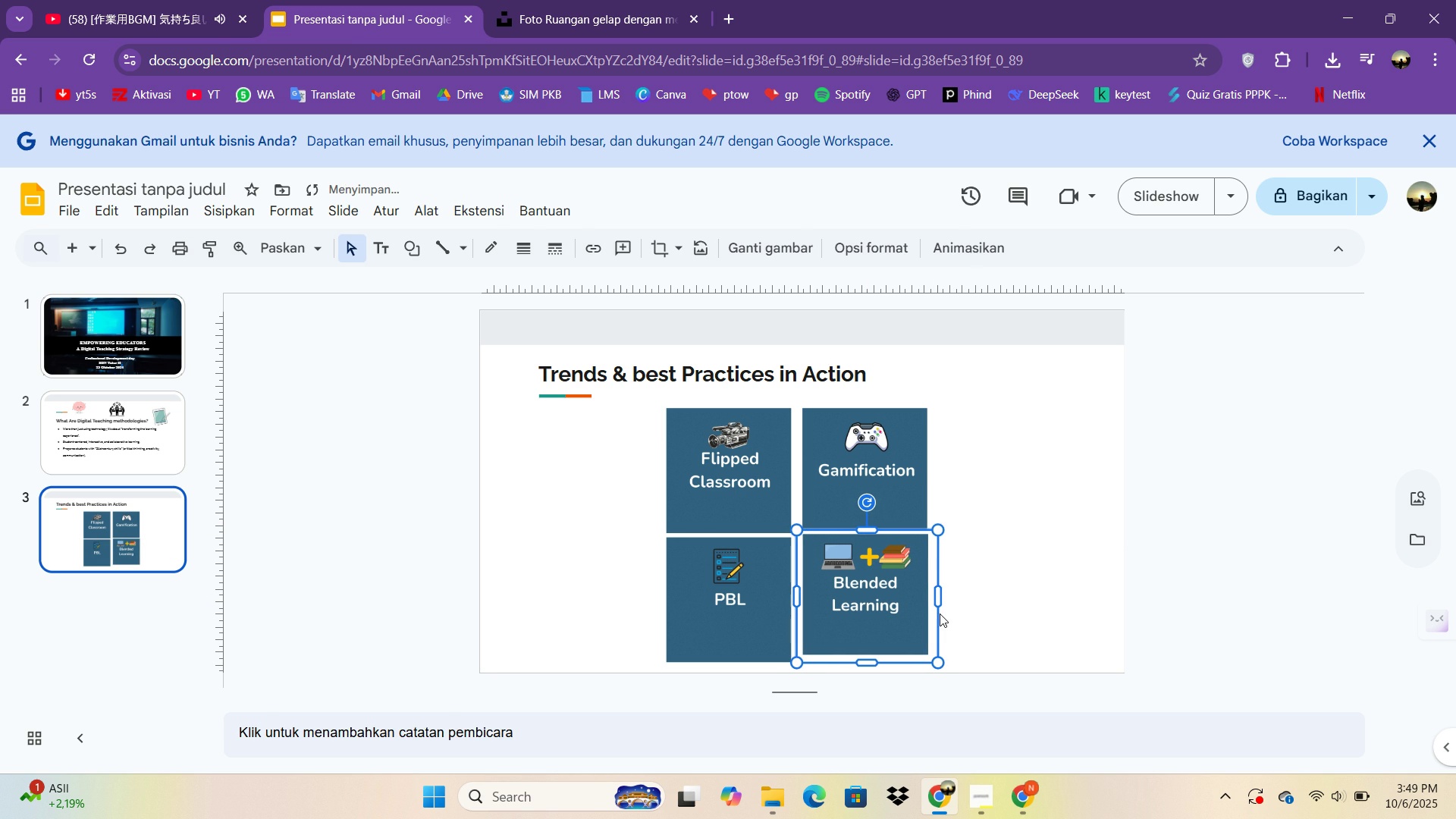 
key(ArrowRight)
 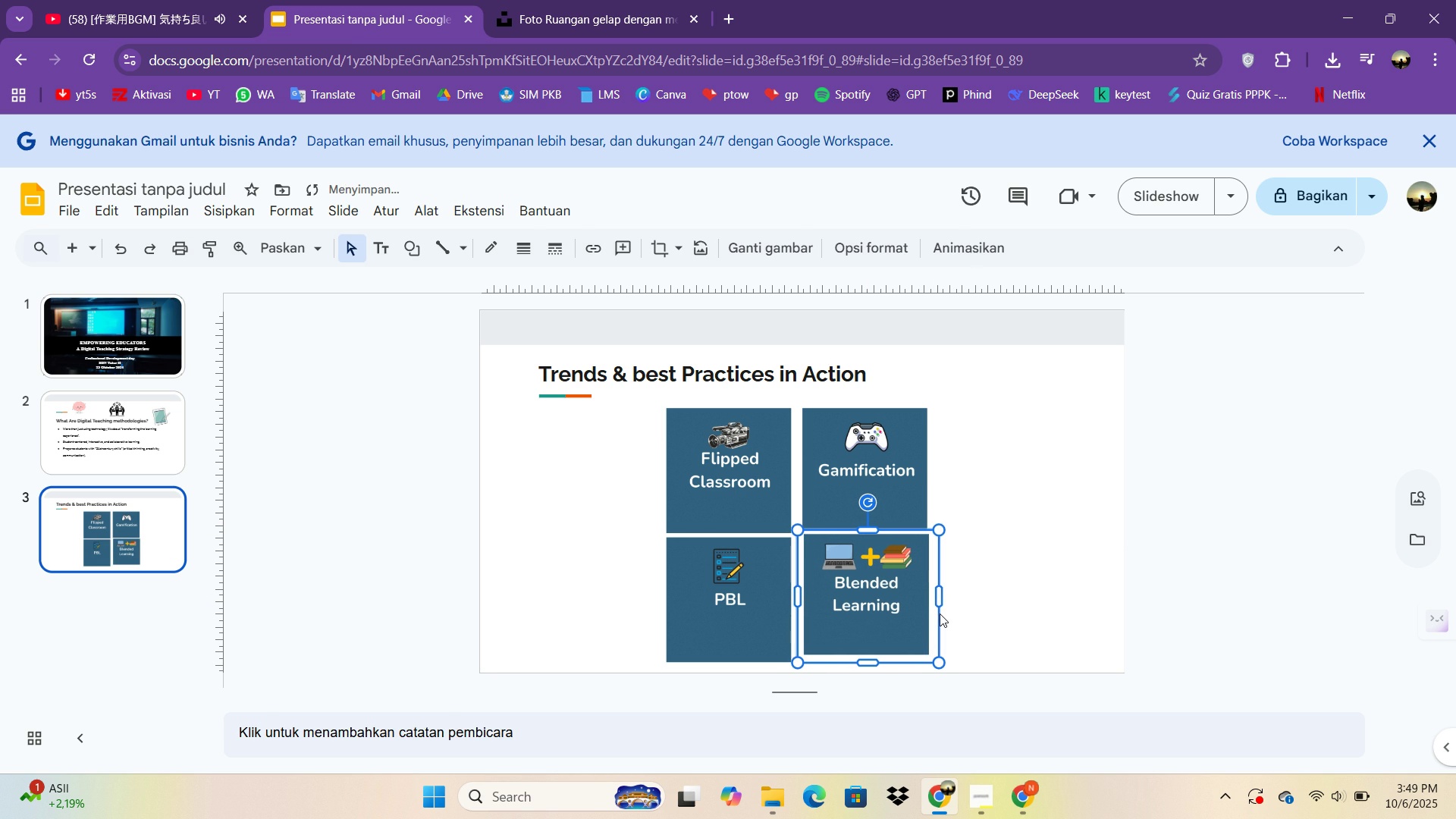 
key(ArrowRight)
 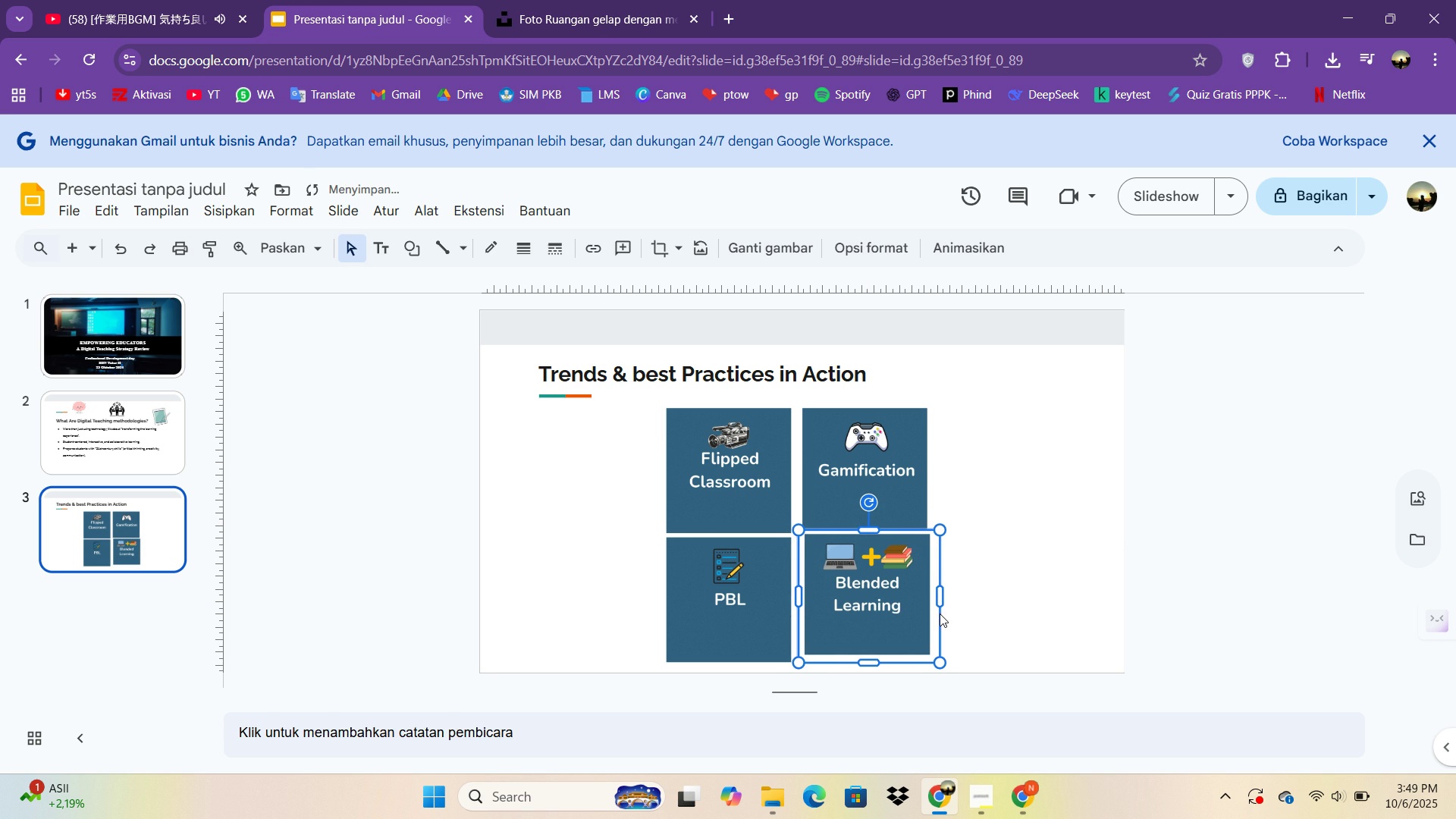 
key(ArrowRight)
 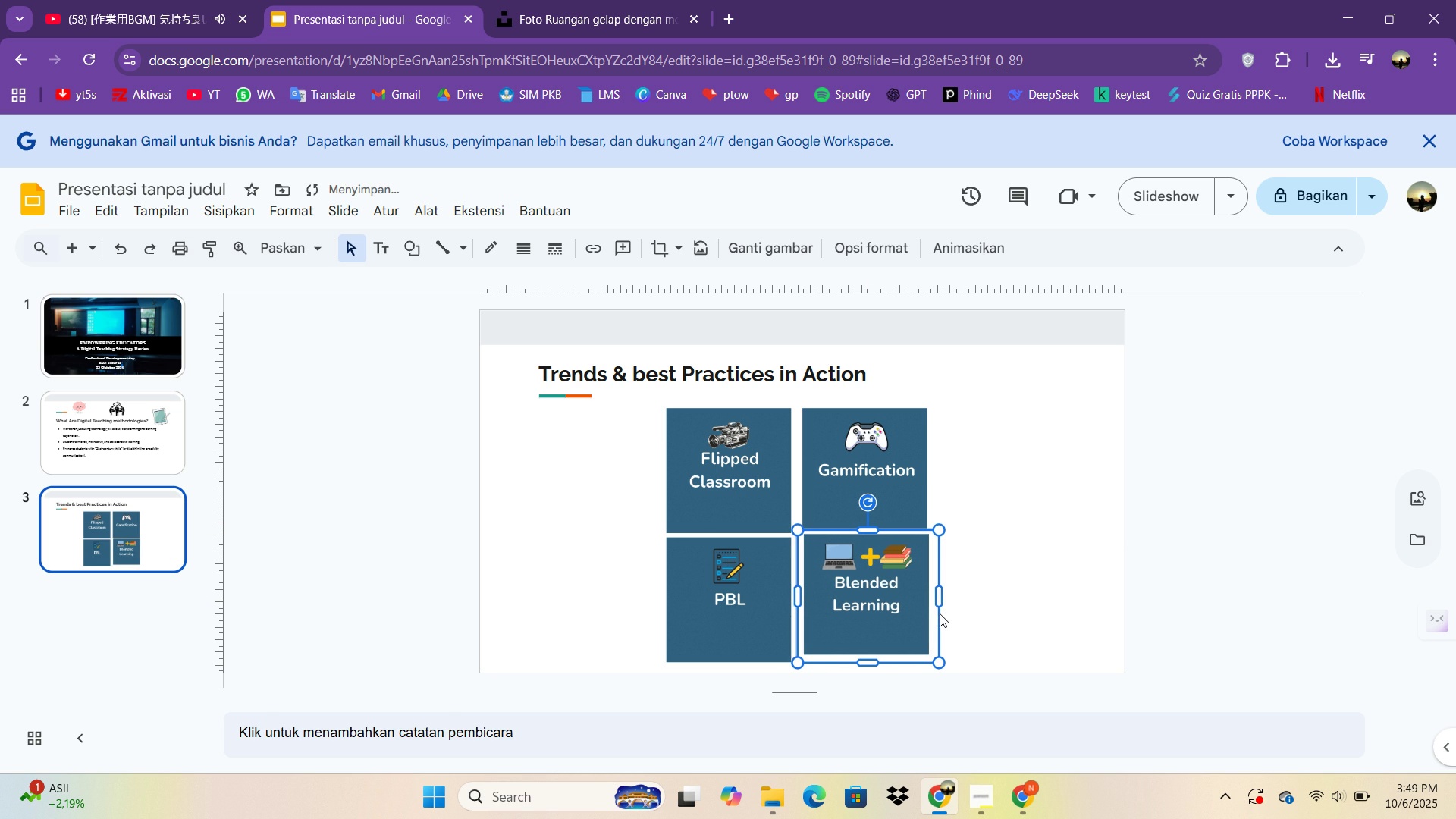 
key(ArrowLeft)
 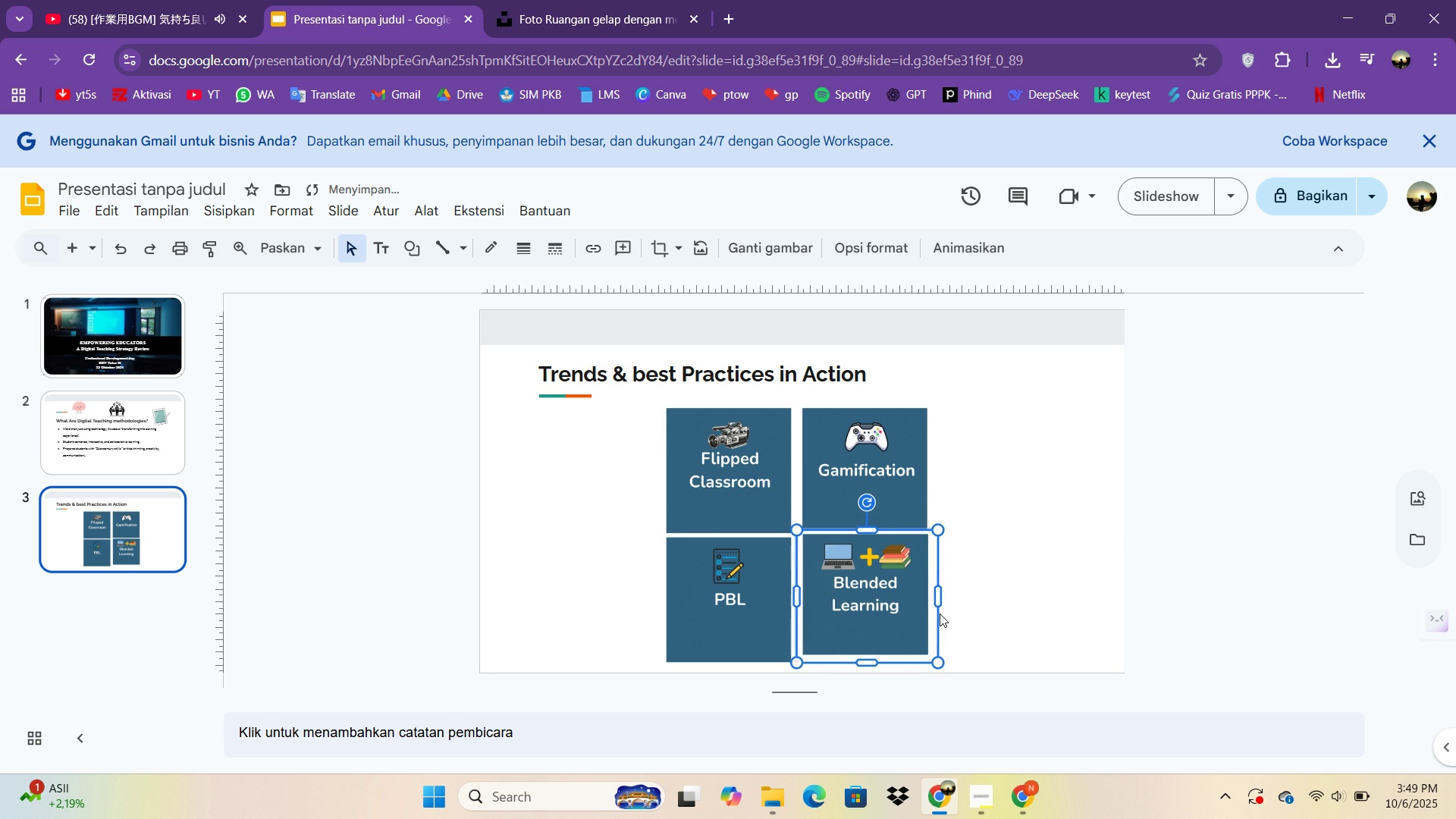 
key(ArrowLeft)
 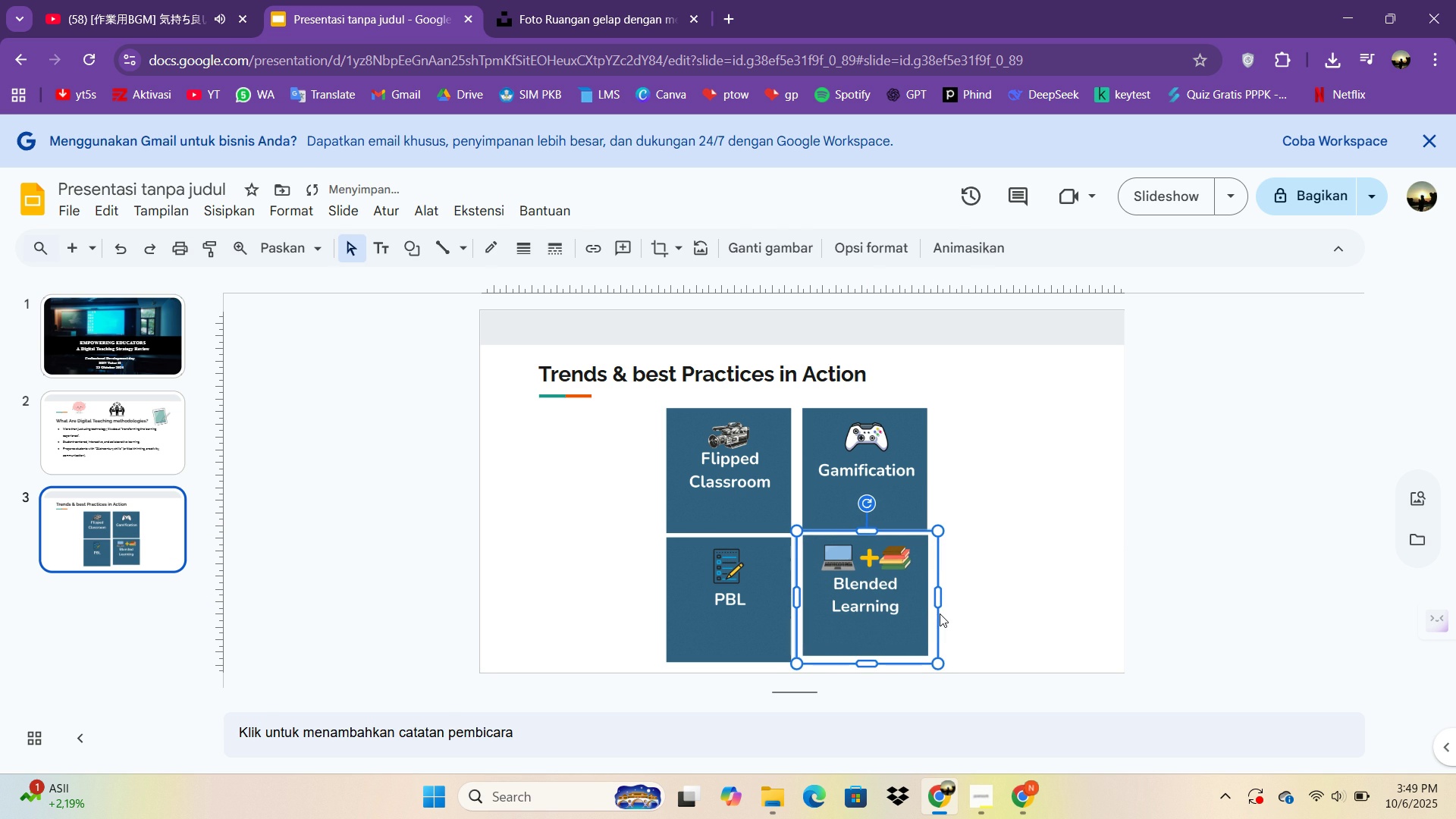 
key(ArrowDown)
 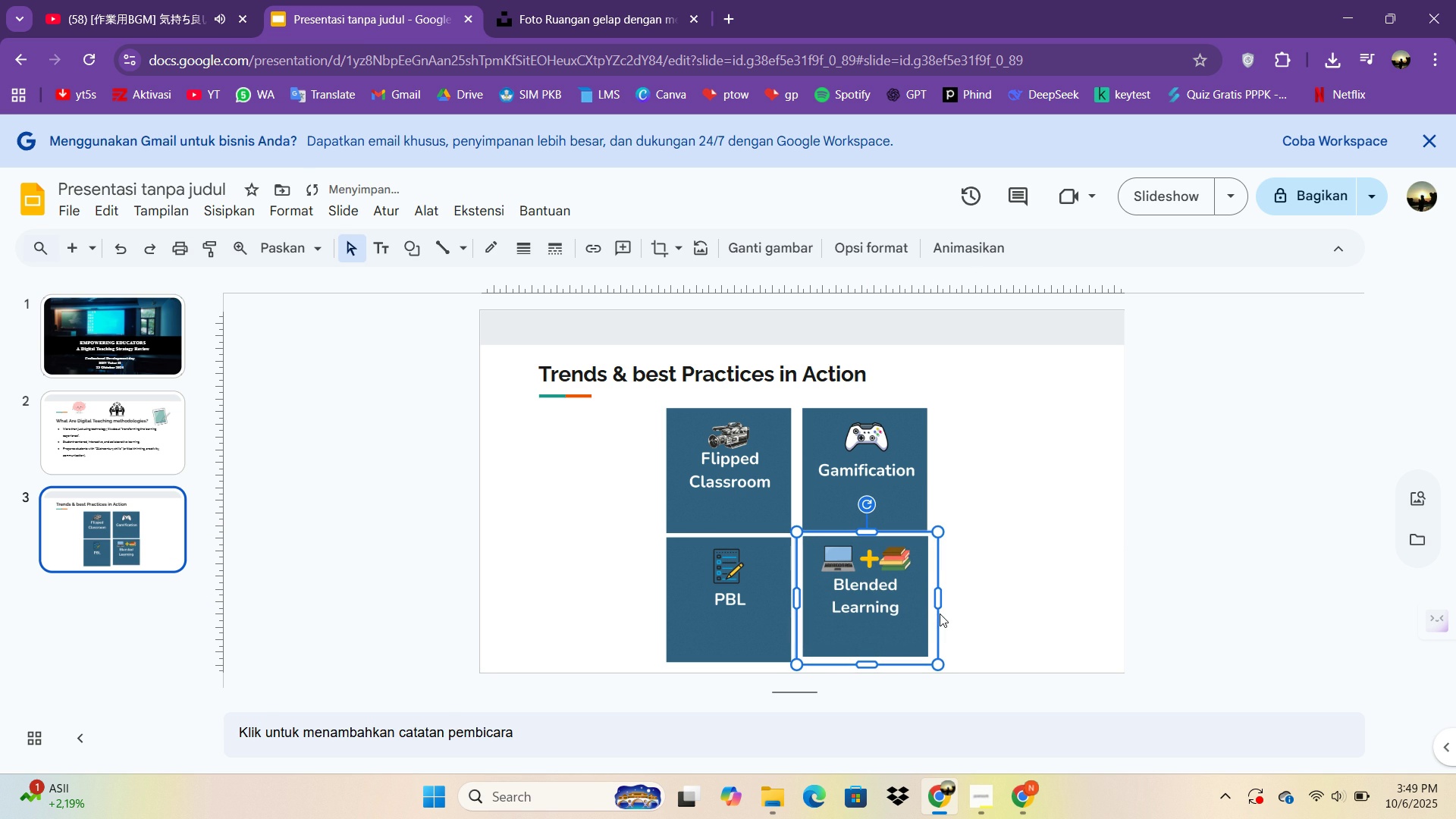 
key(ArrowDown)
 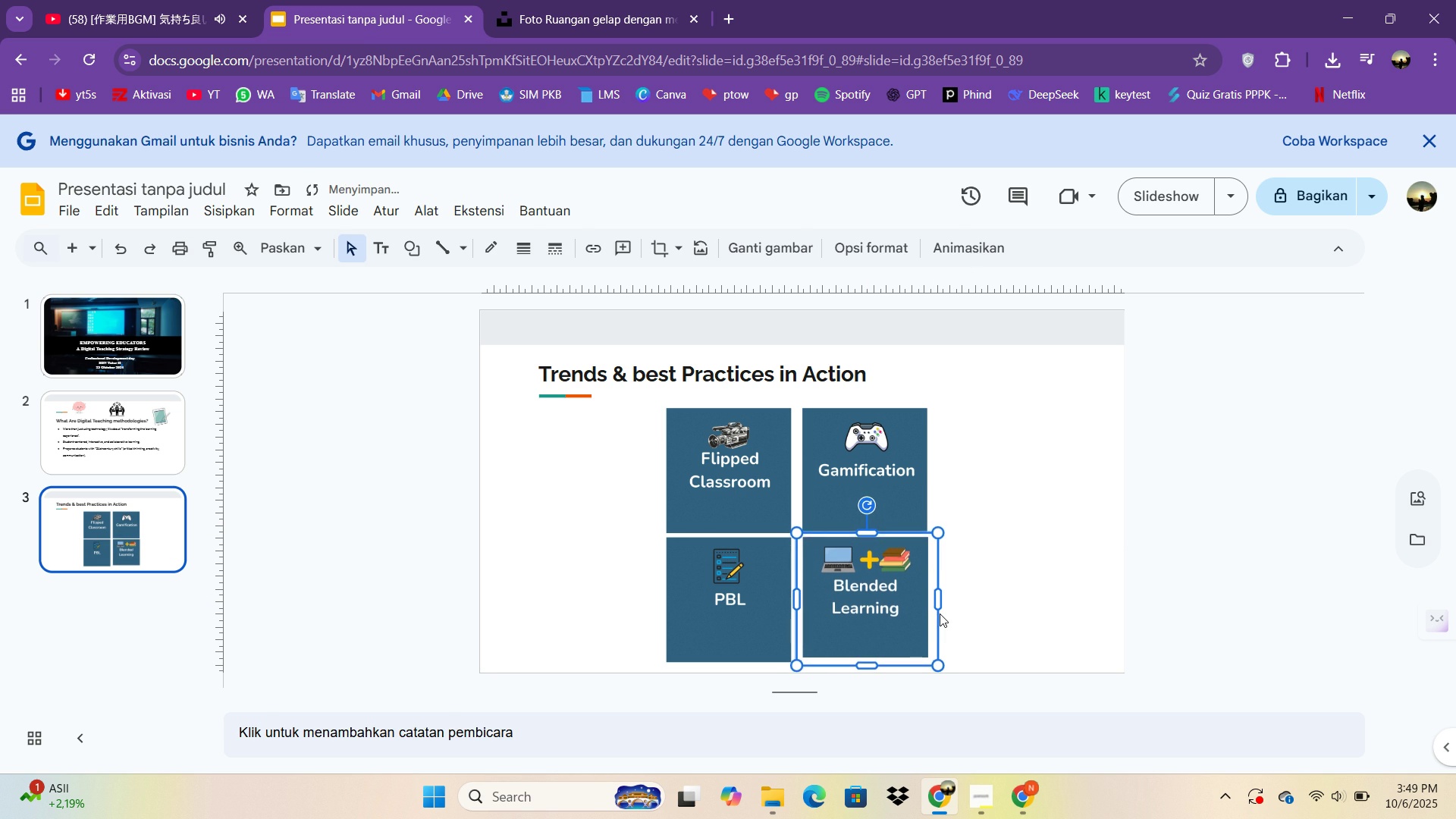 
key(ArrowDown)
 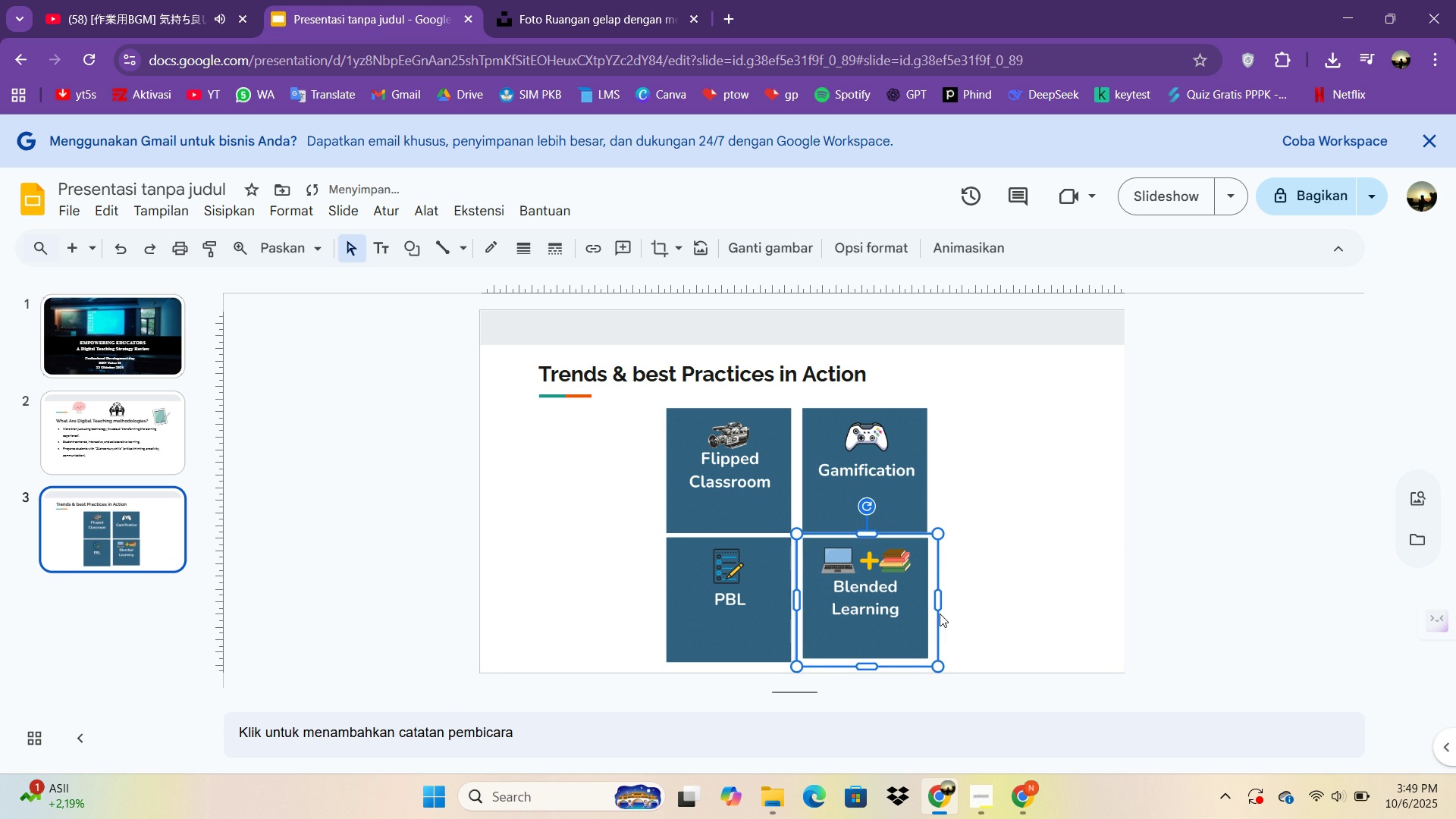 
key(ArrowDown)
 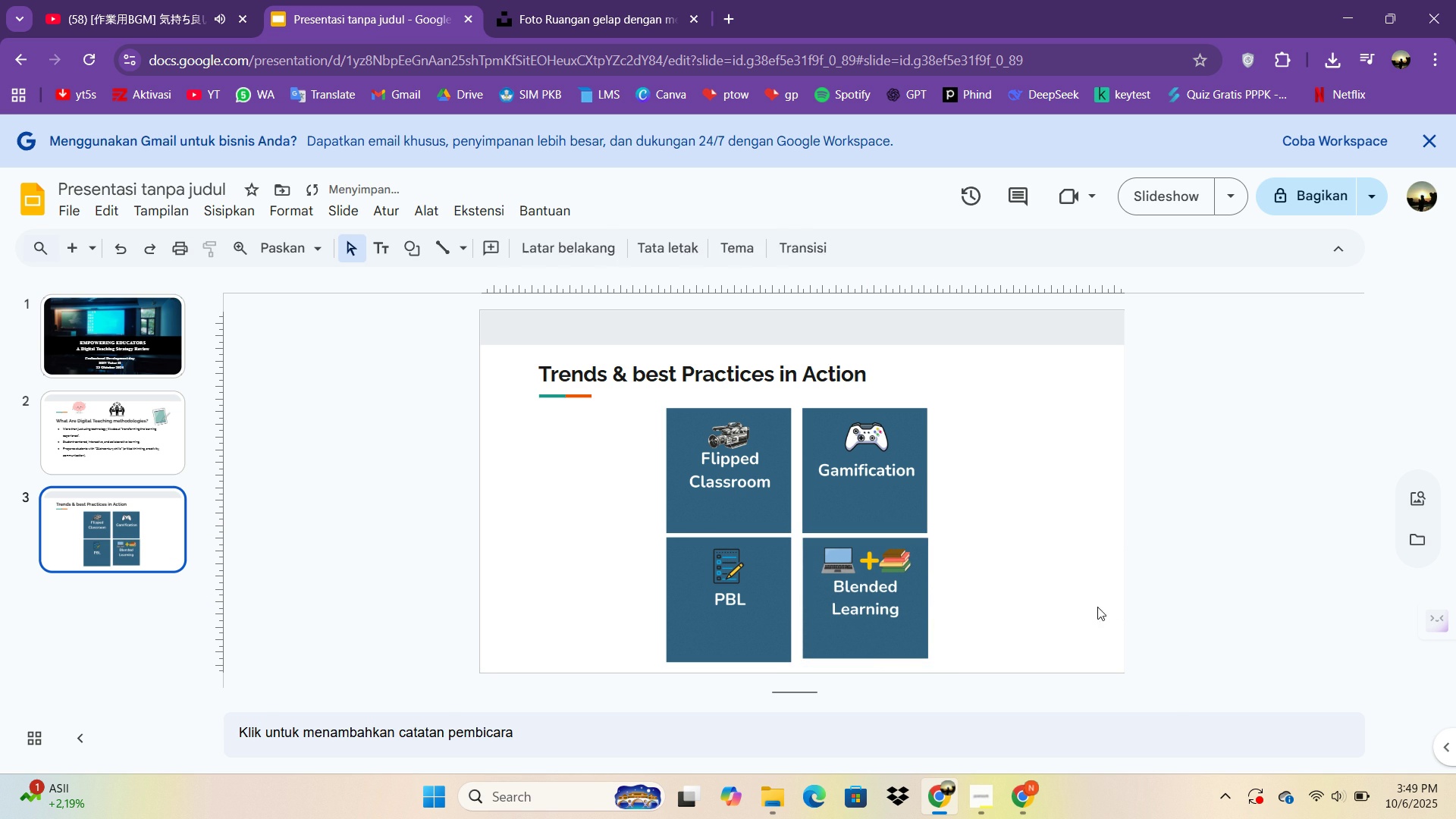 
left_click([881, 647])